 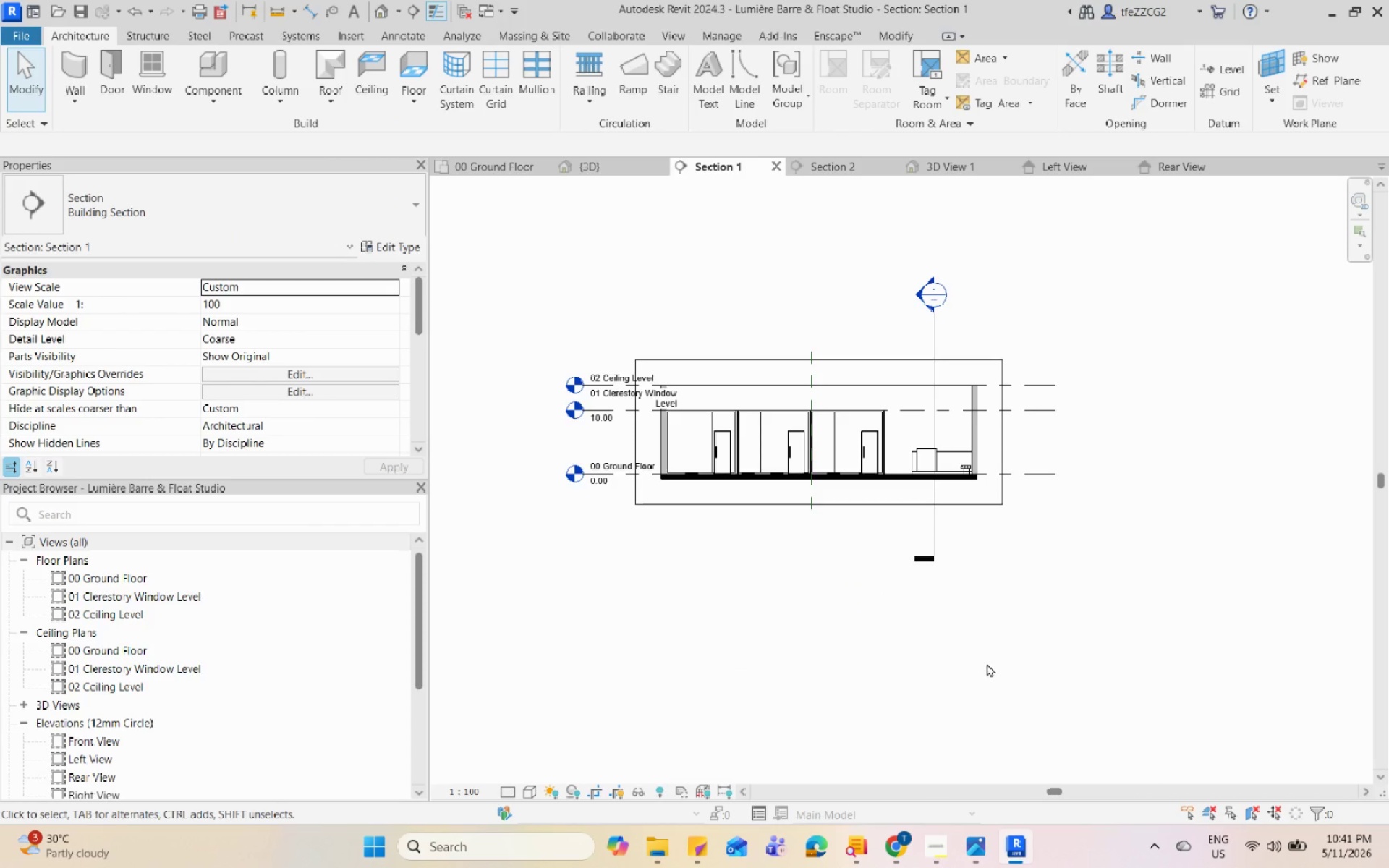 
scroll: coordinate [632, 331], scroll_direction: up, amount: 6.0
 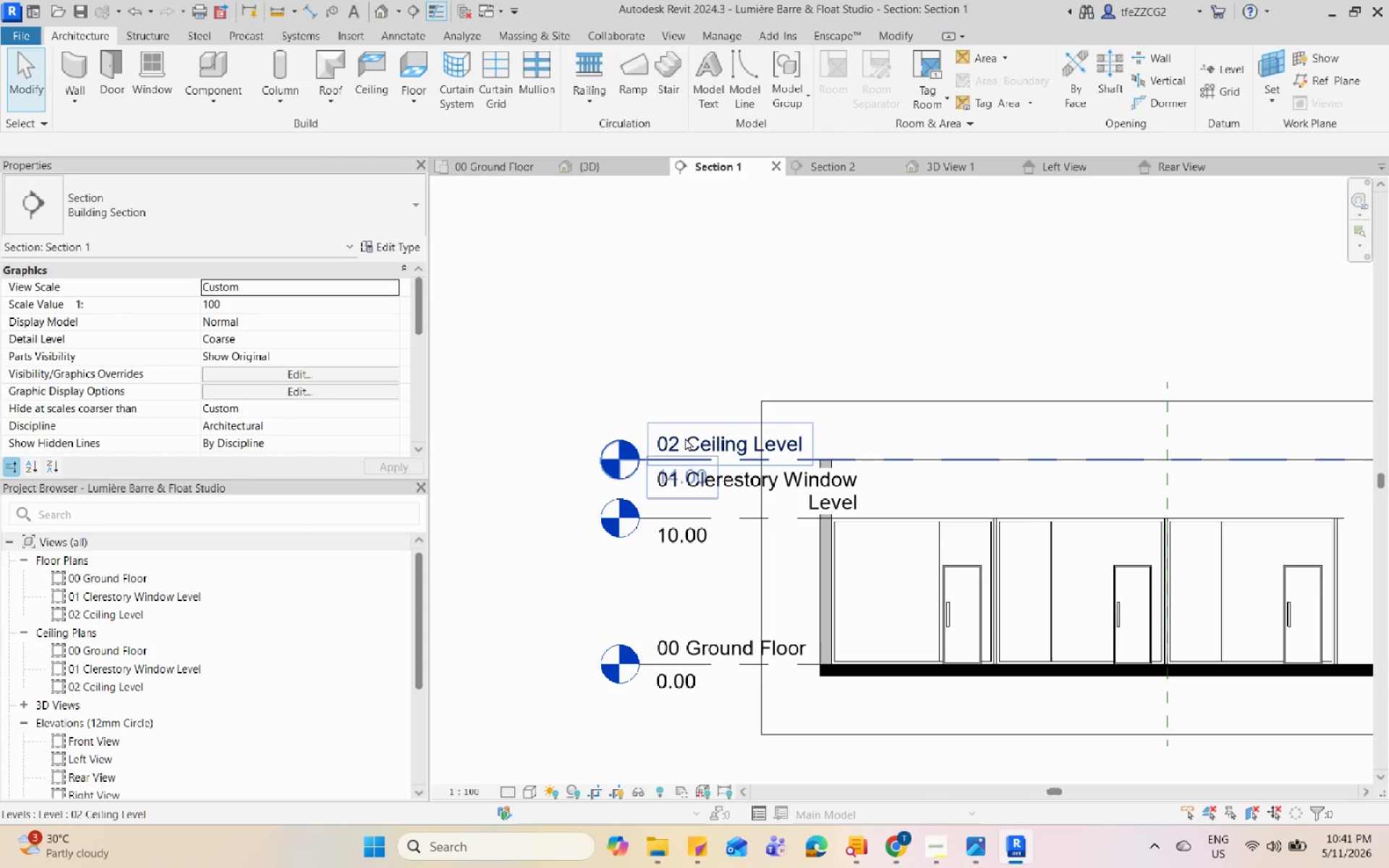 
left_click([687, 448])
 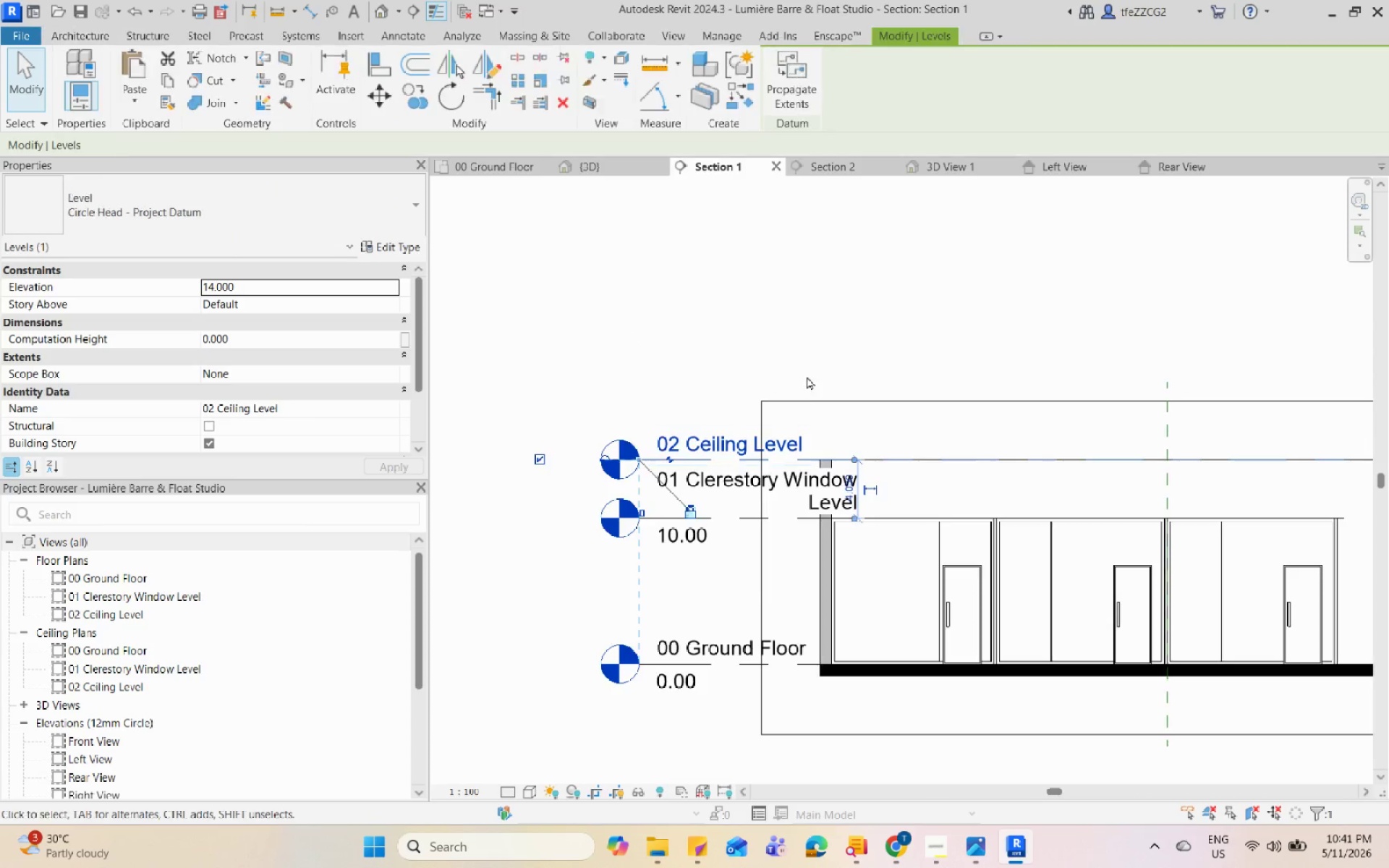 
scroll: coordinate [807, 376], scroll_direction: down, amount: 3.0
 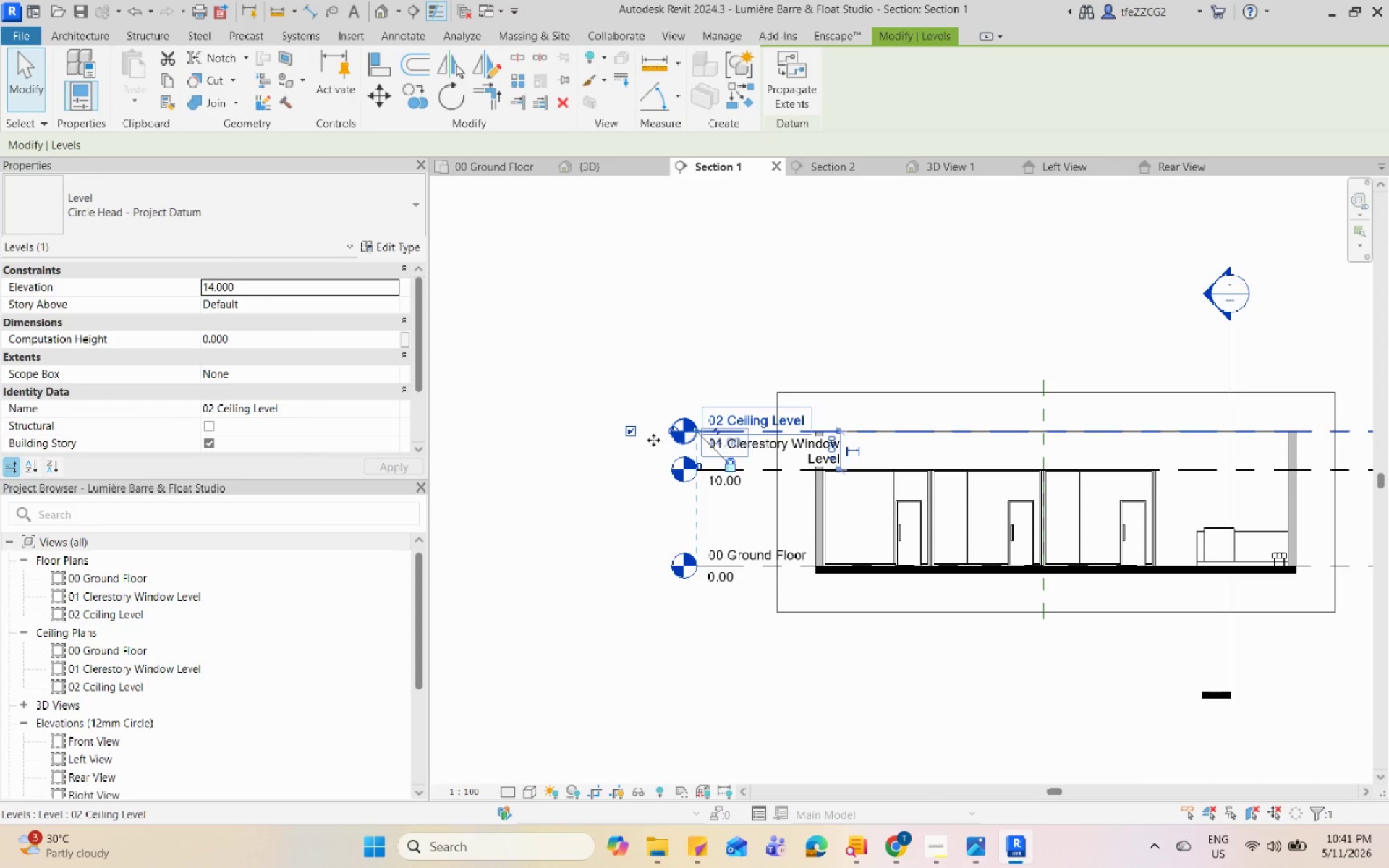 
left_click([650, 341])
 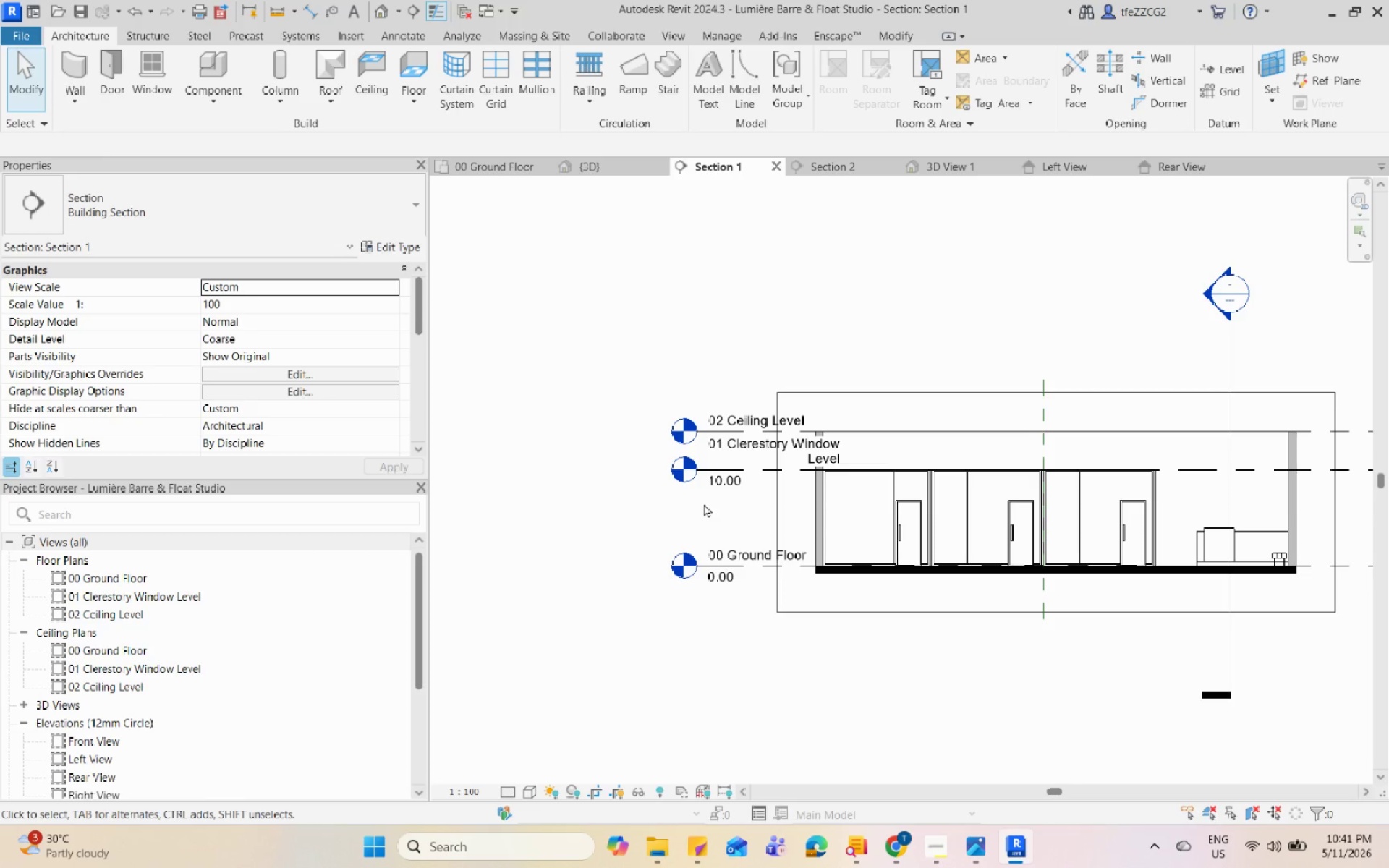 
left_click([705, 477])
 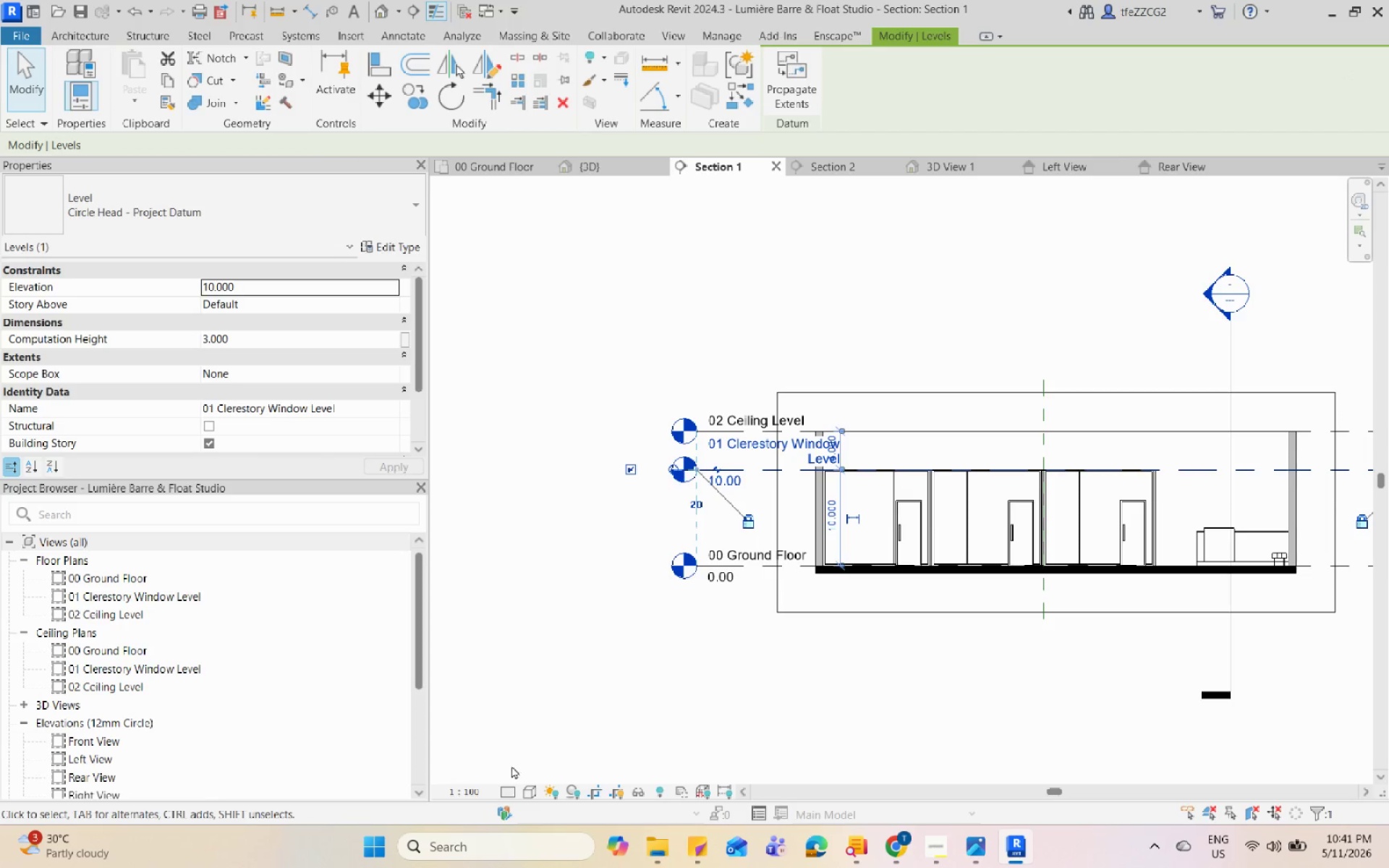 
left_click([471, 788])
 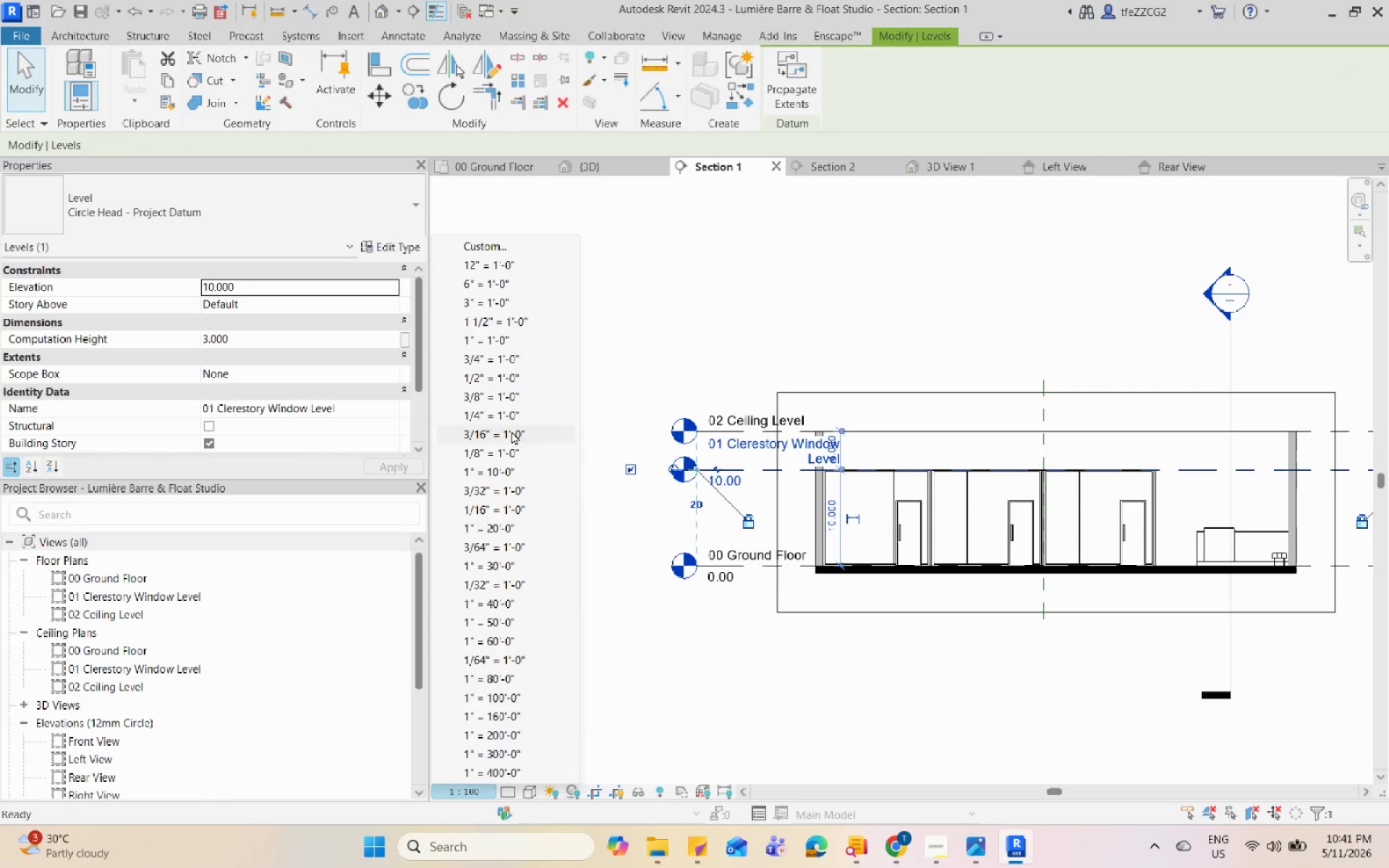 
left_click([517, 406])
 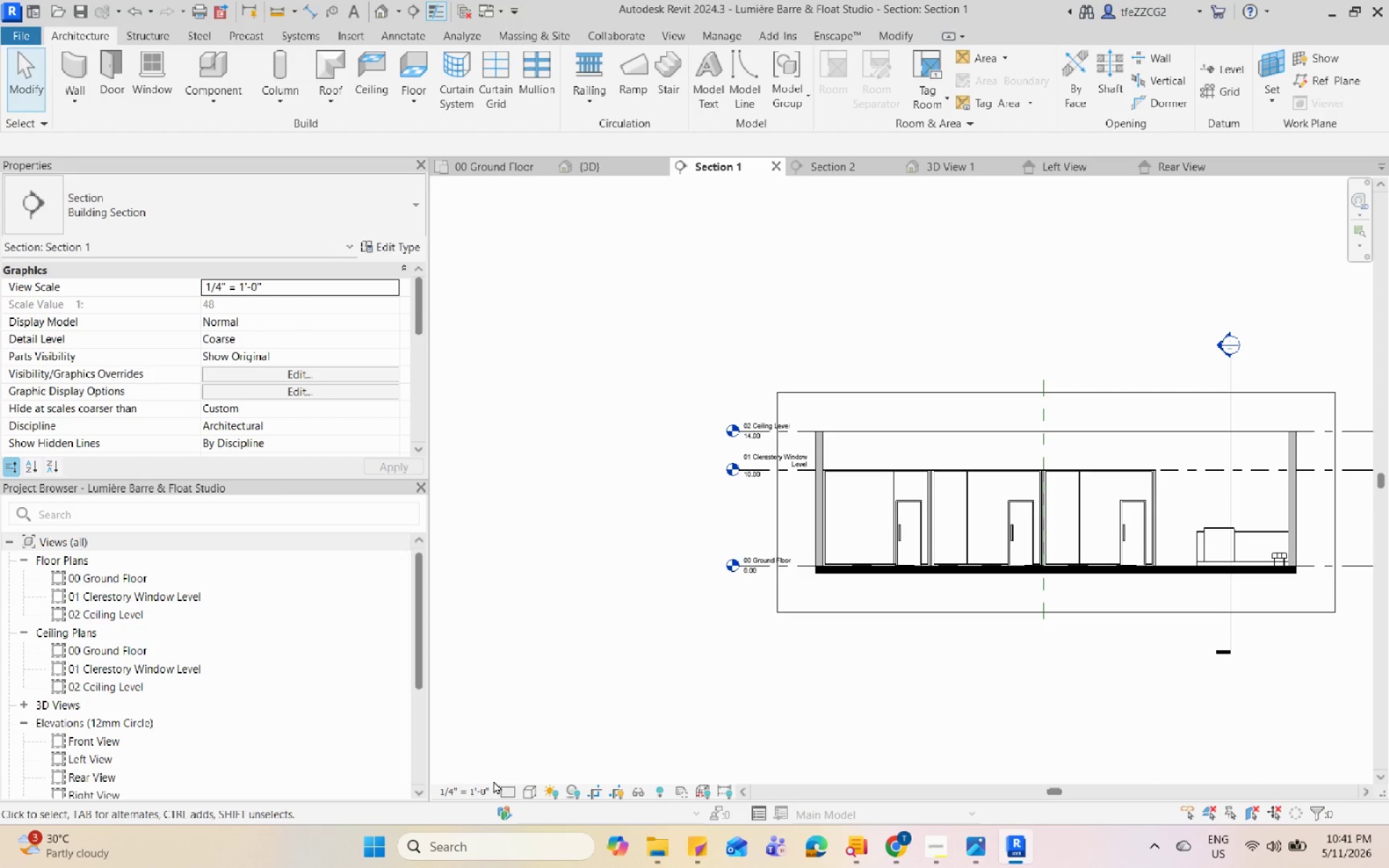 
left_click([642, 579])
 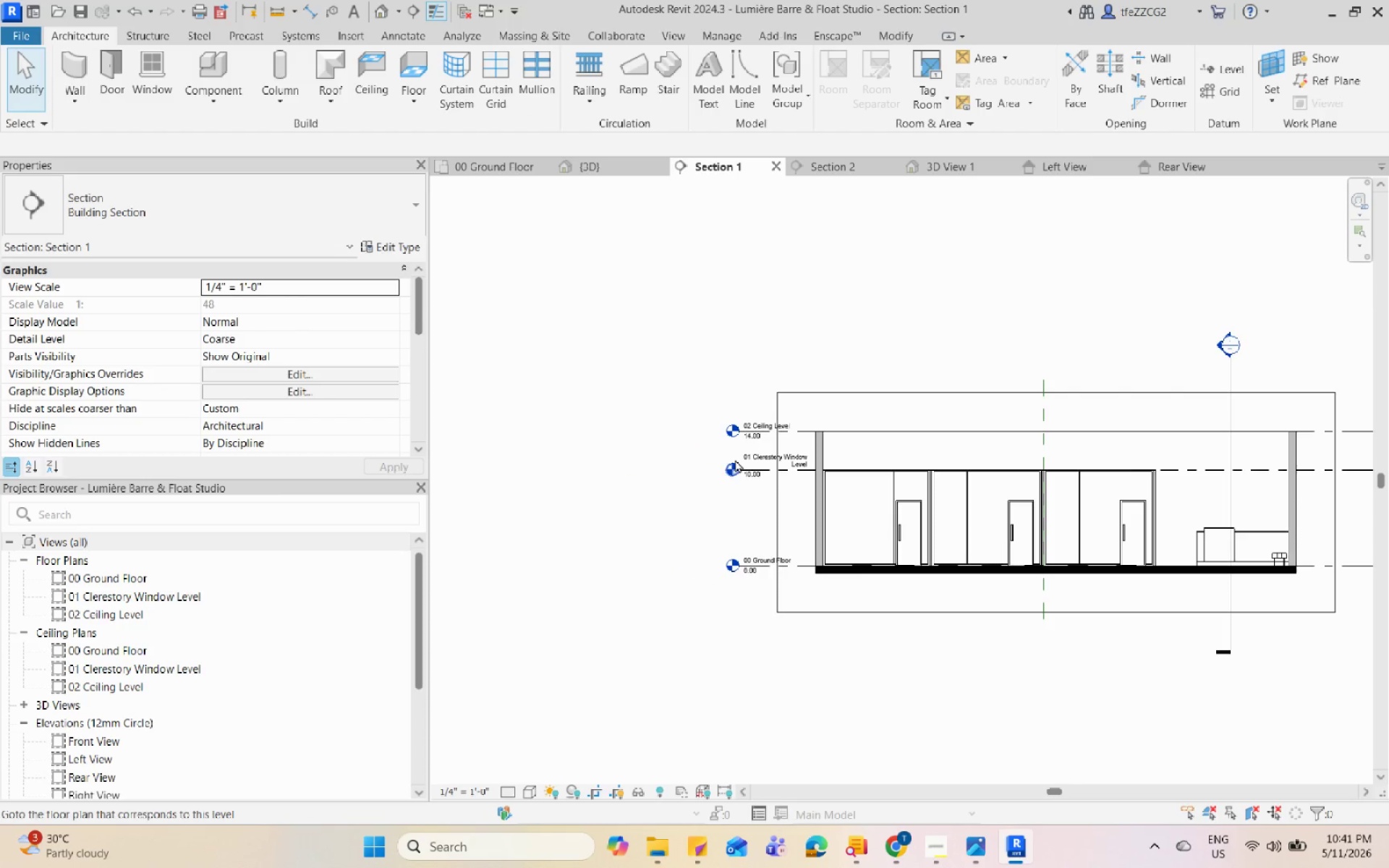 
left_click([755, 473])
 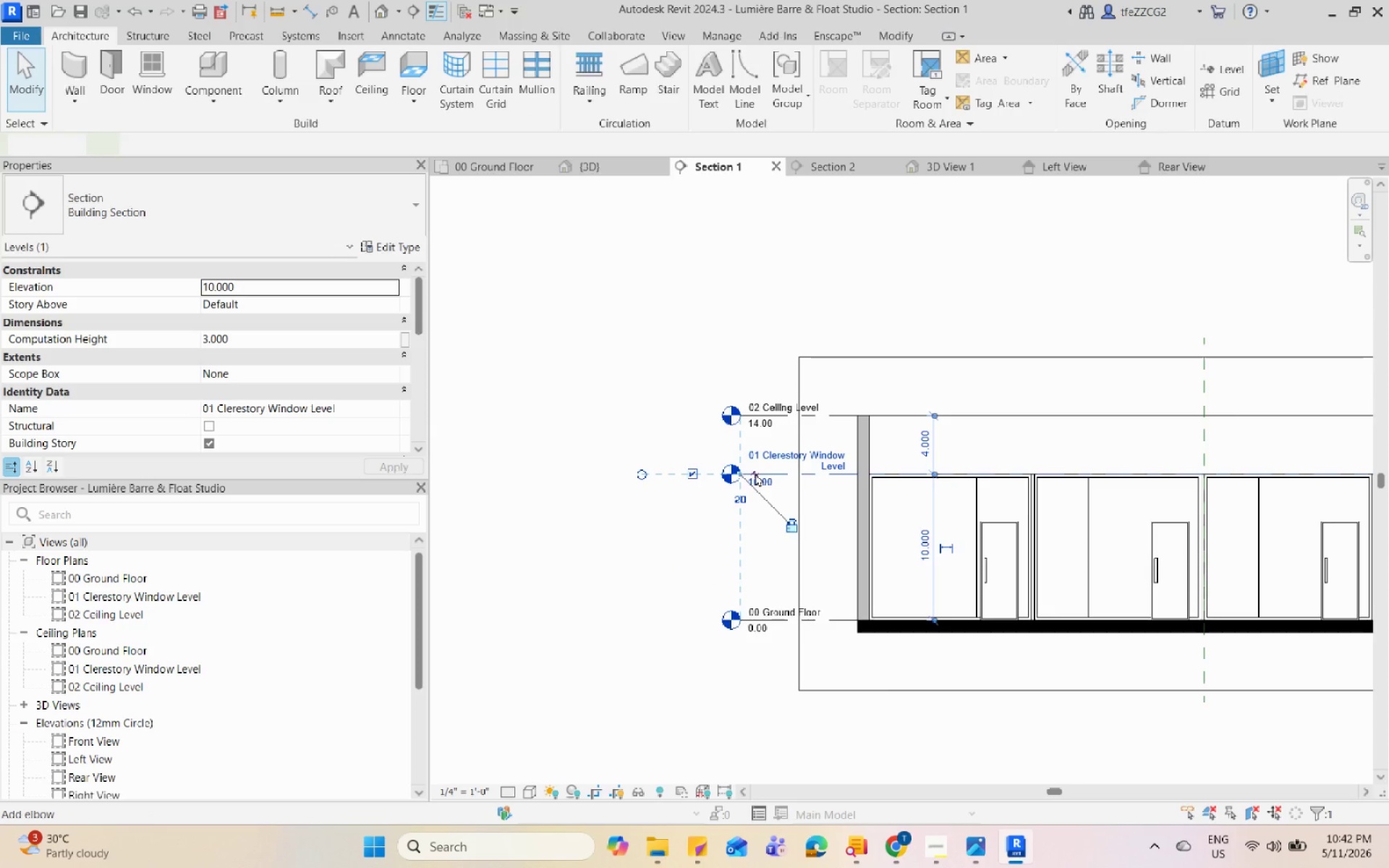 
scroll: coordinate [735, 461], scroll_direction: up, amount: 3.0
 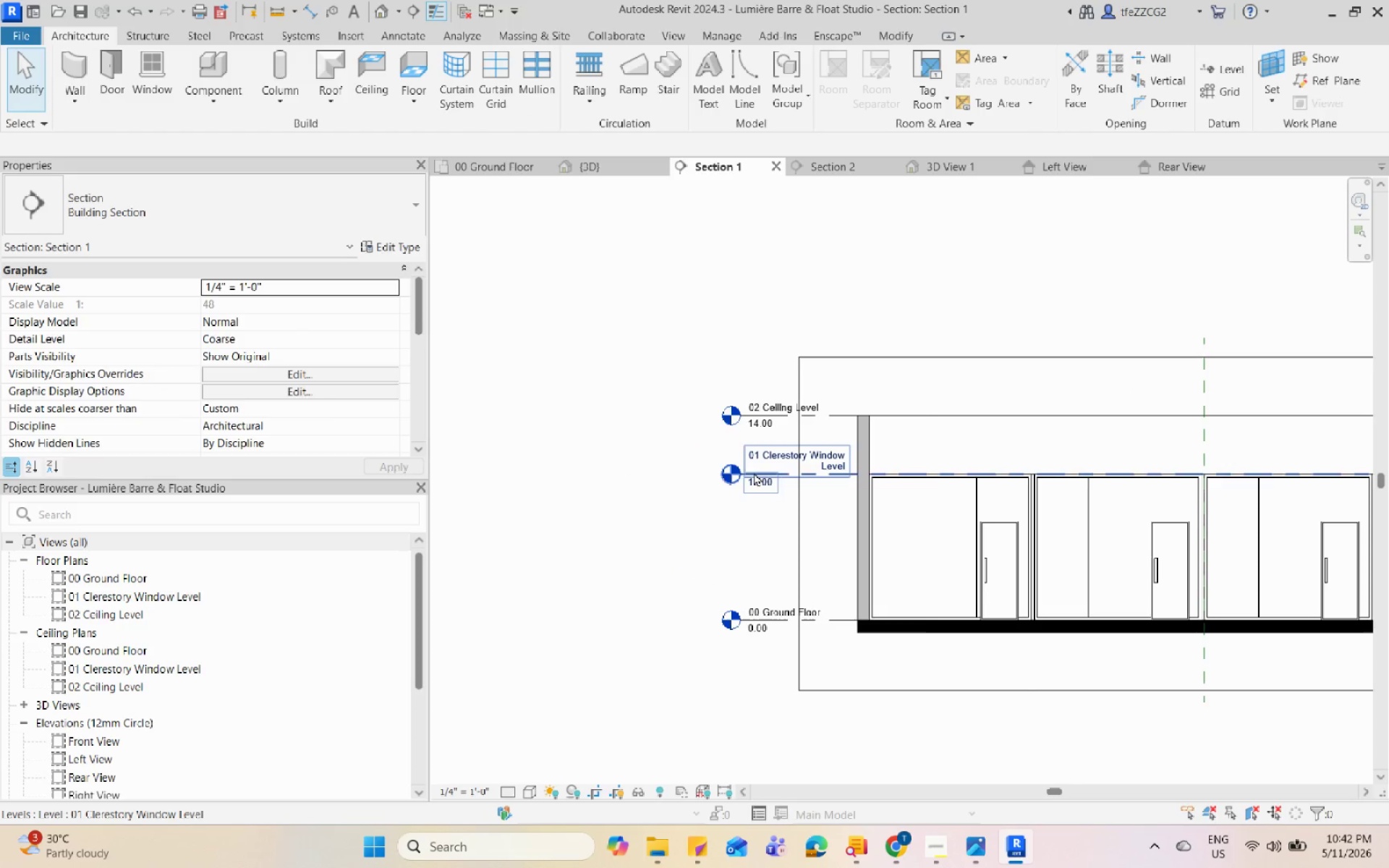 
left_click_drag(start_coordinate=[728, 472], to_coordinate=[626, 479])
 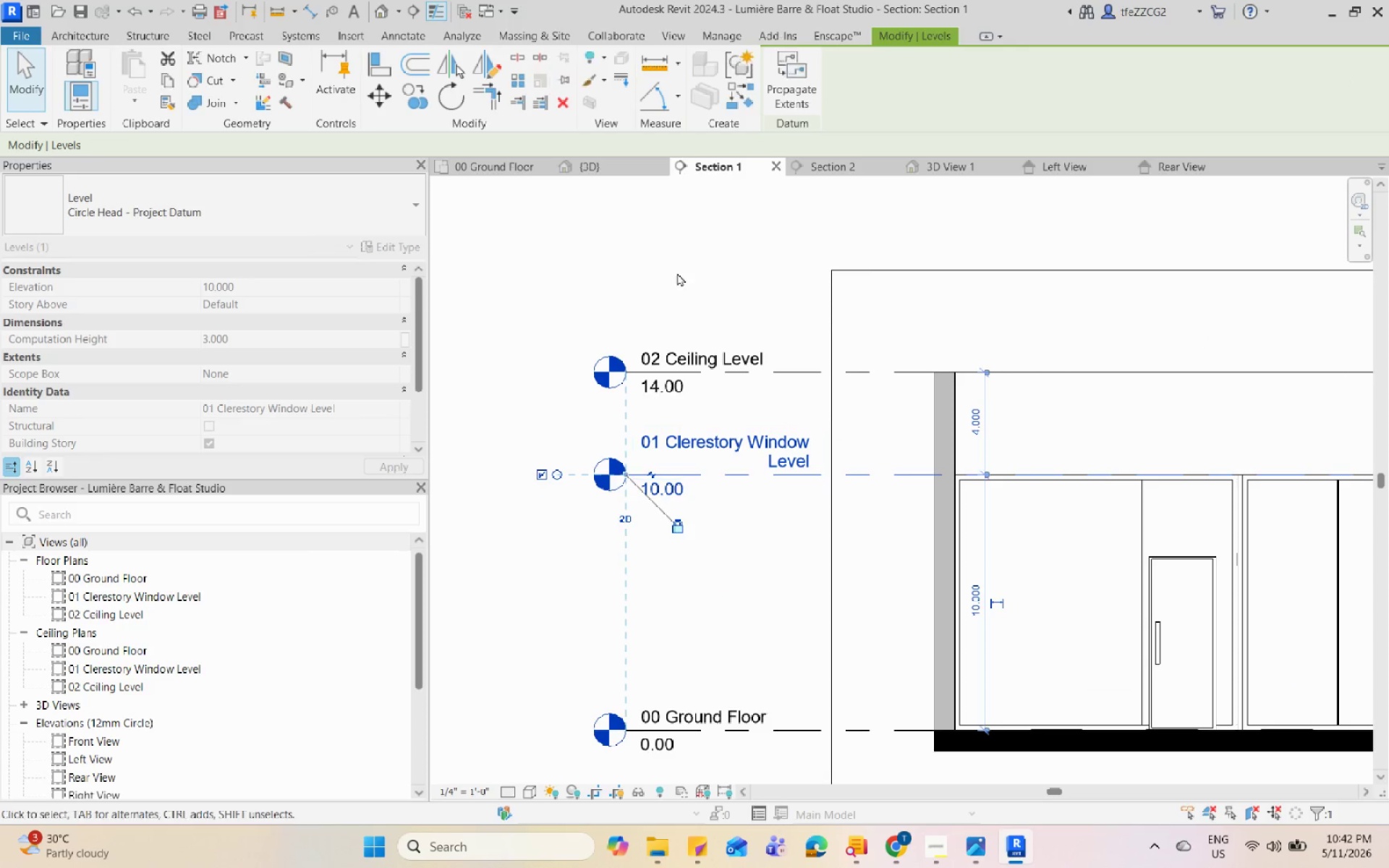 
scroll: coordinate [755, 474], scroll_direction: up, amount: 4.0
 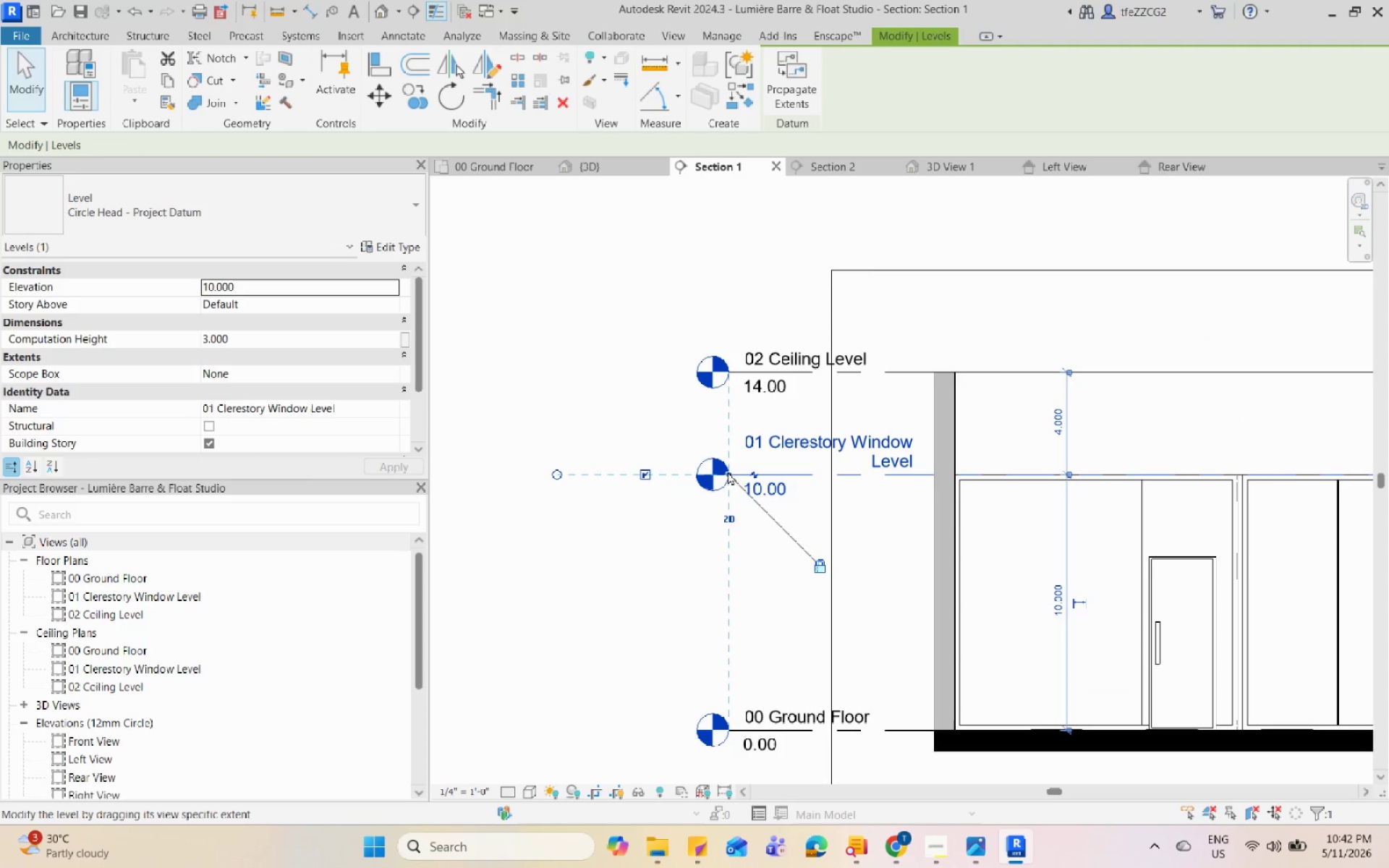 
left_click([685, 244])
 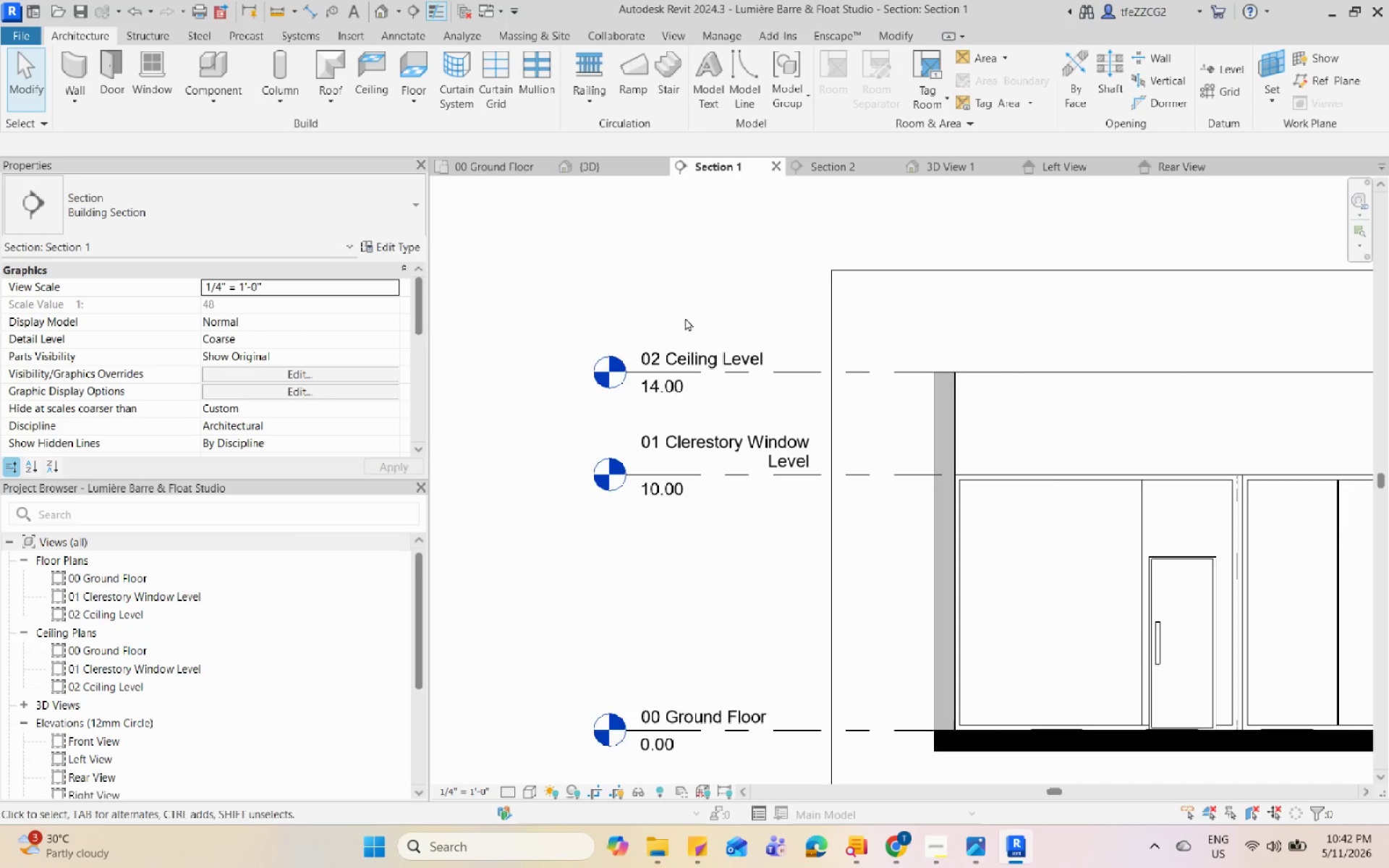 
scroll: coordinate [276, 664], scroll_direction: down, amount: 13.0
 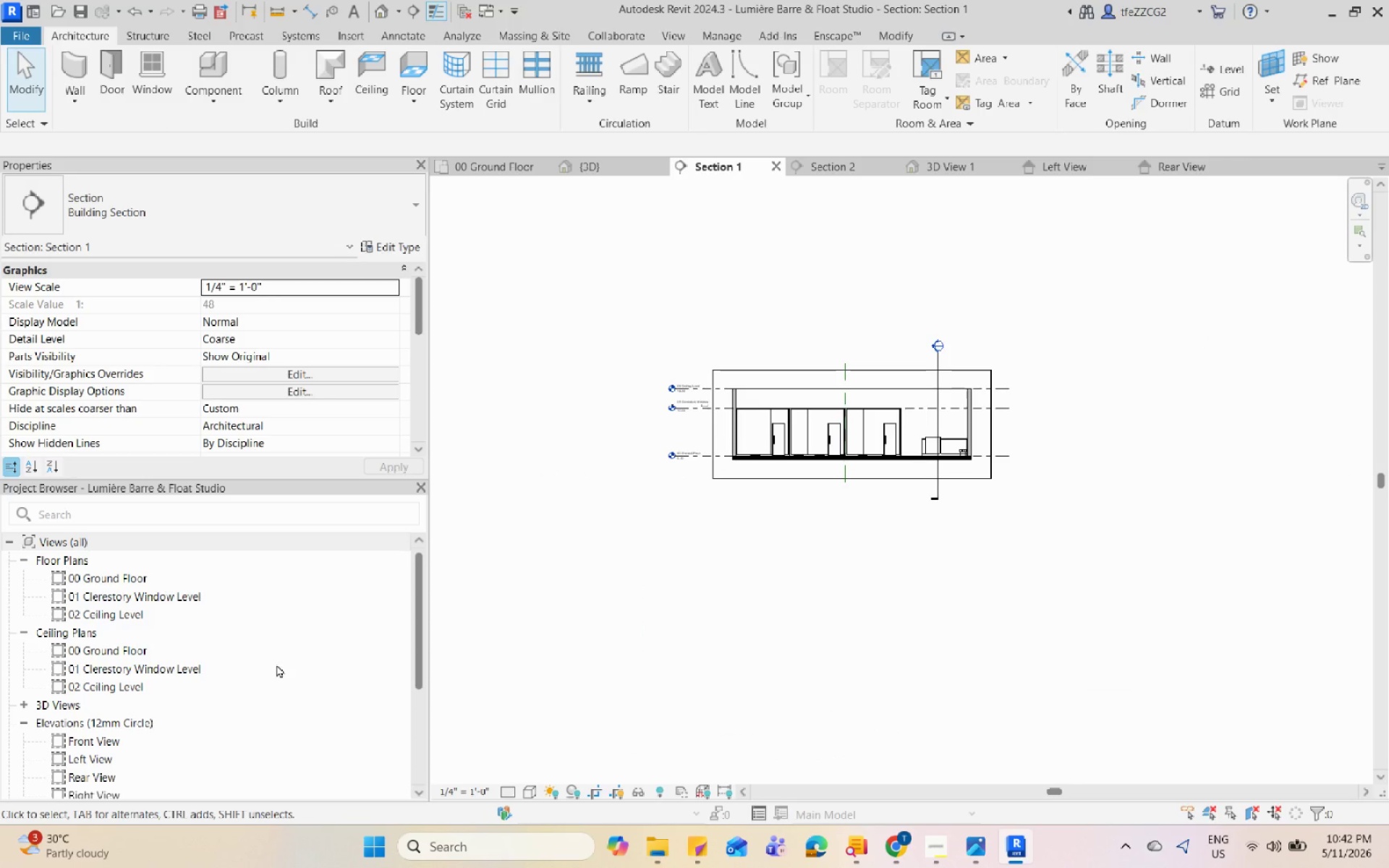 
scroll: coordinate [709, 339], scroll_direction: up, amount: 6.0
 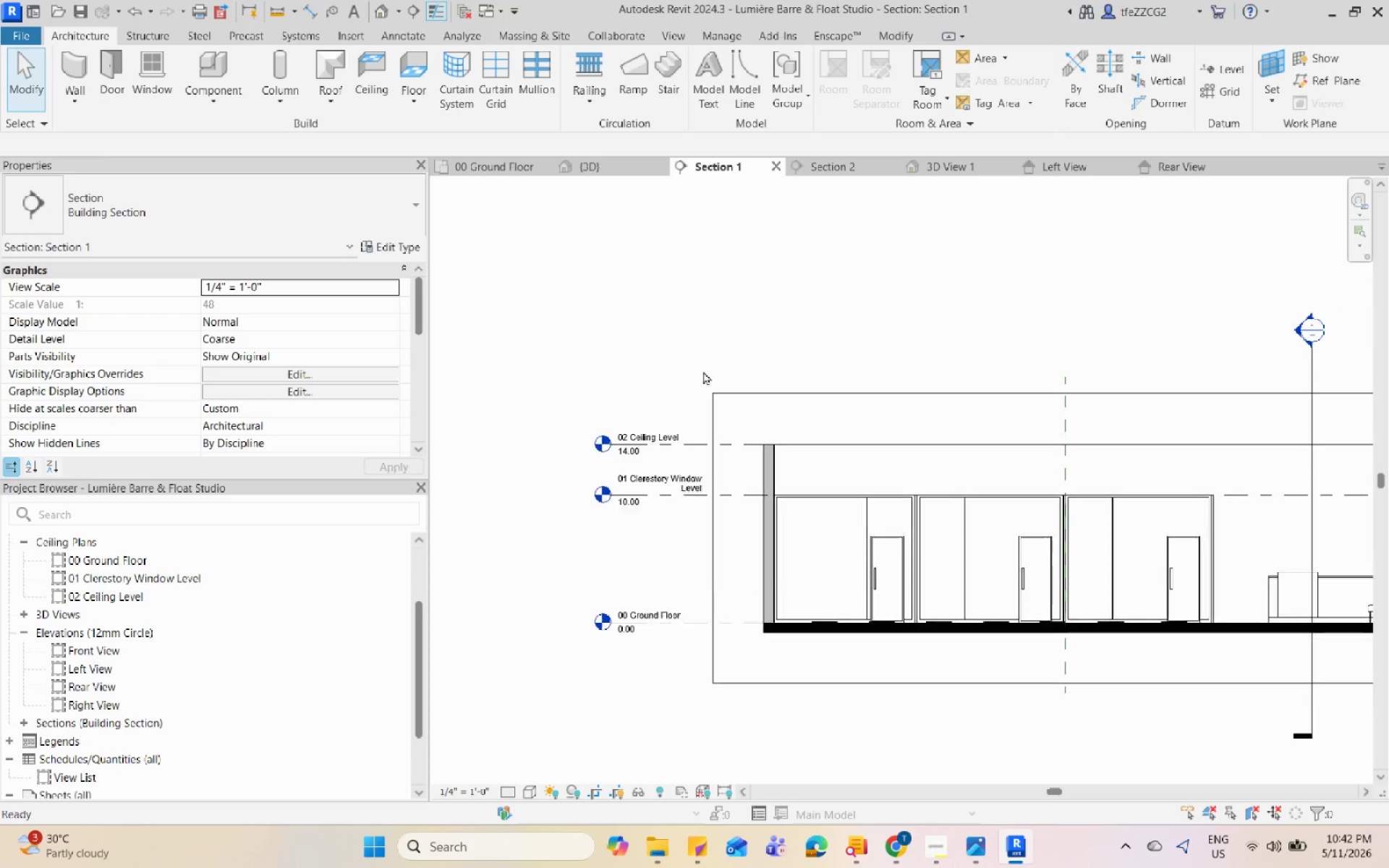 
scroll: coordinate [704, 370], scroll_direction: down, amount: 4.0
 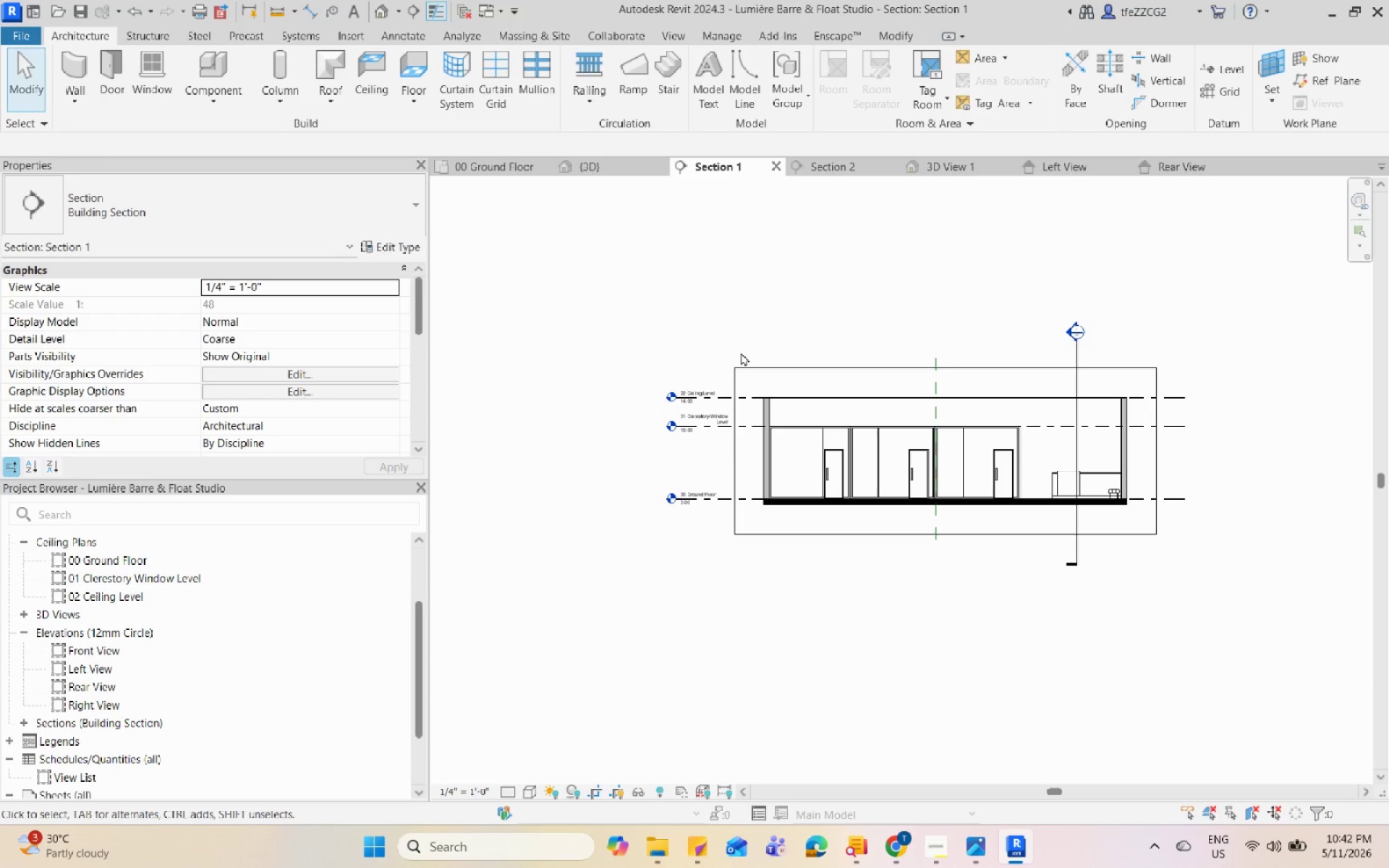 
key(Control+ControlLeft)
 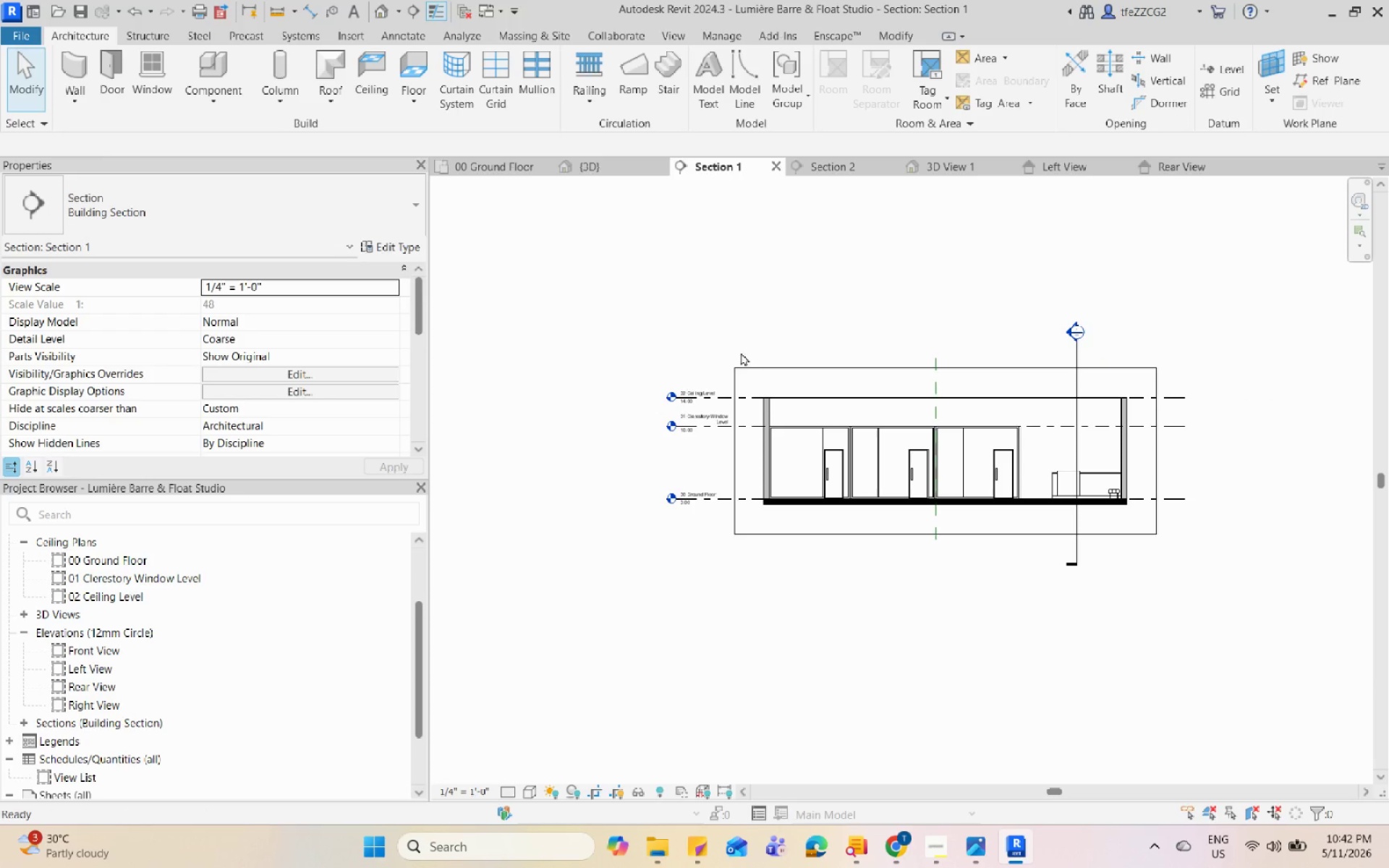 
key(Control+S)
 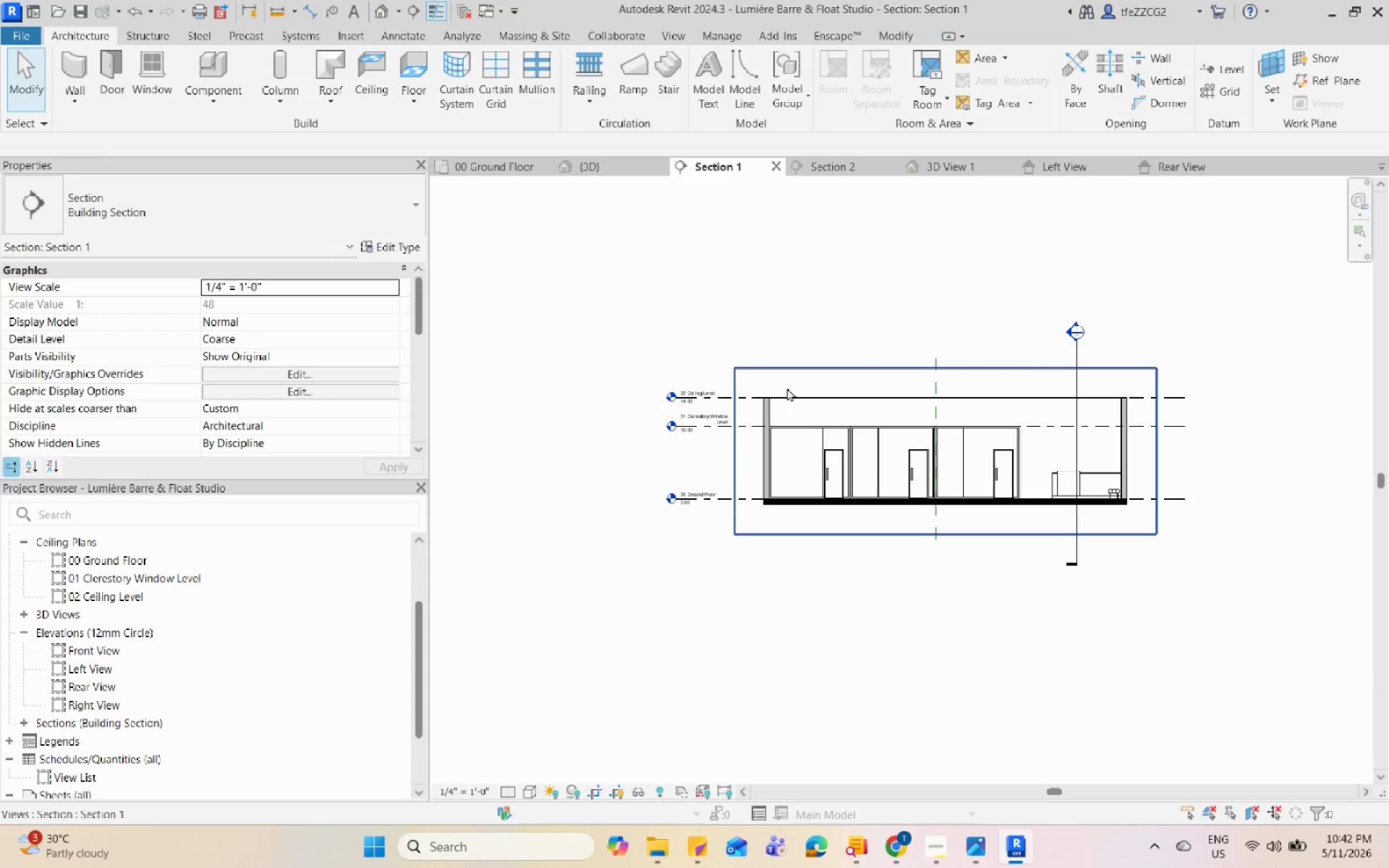 
left_click([975, 846])